 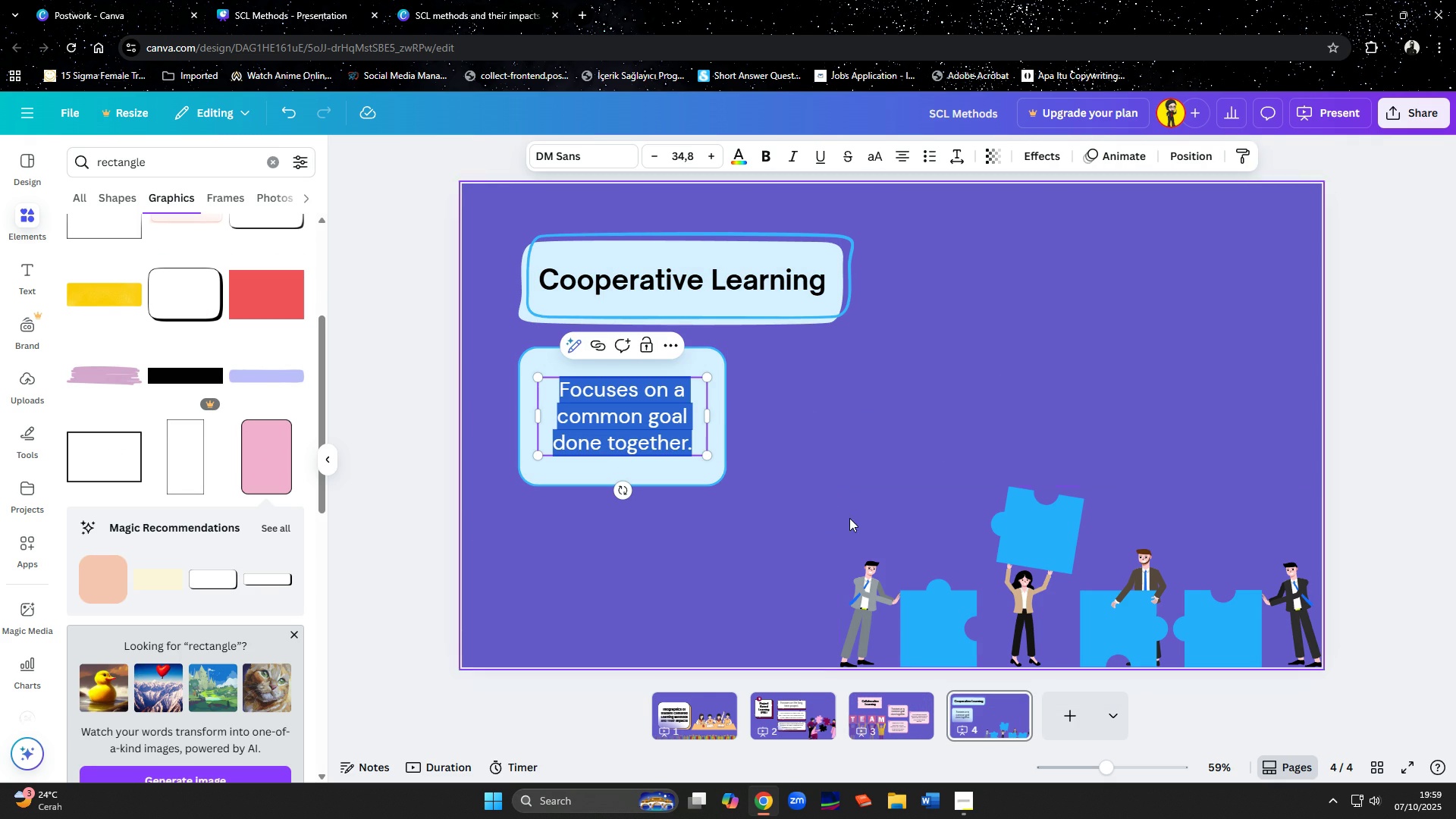 
left_click([468, 14])
 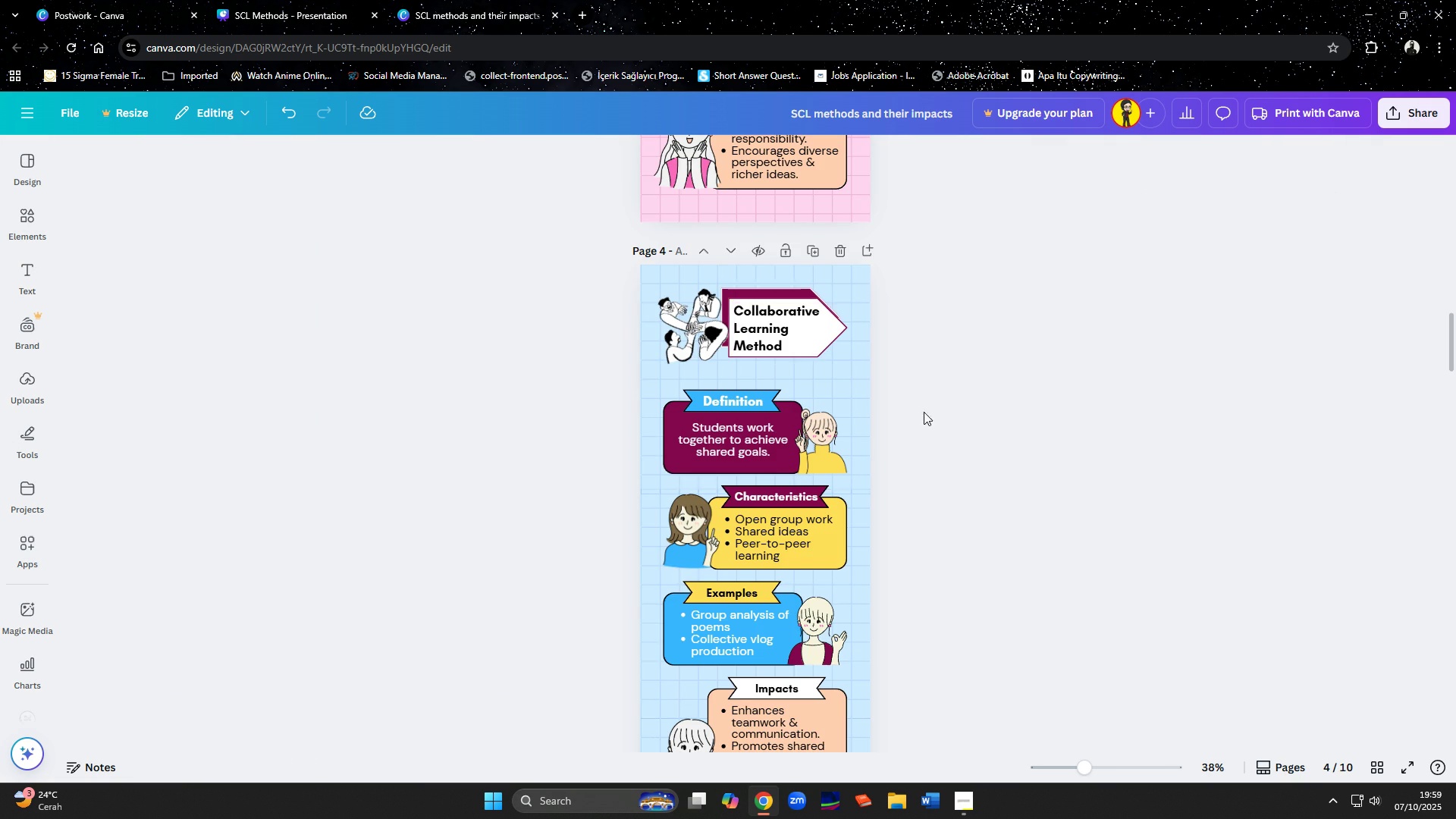 
scroll: coordinate [964, 419], scroll_direction: down, amount: 6.0
 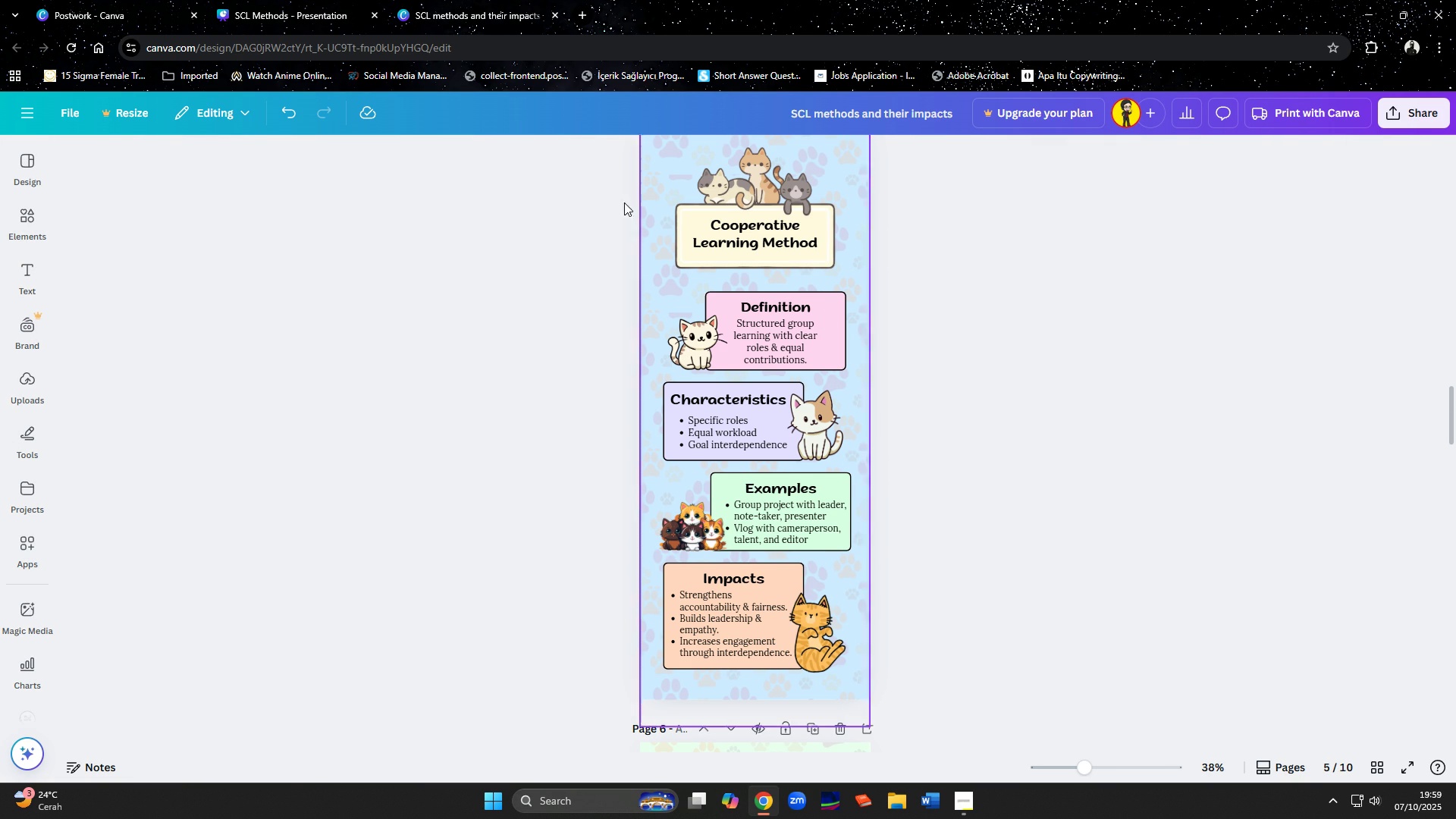 
wait(5.34)
 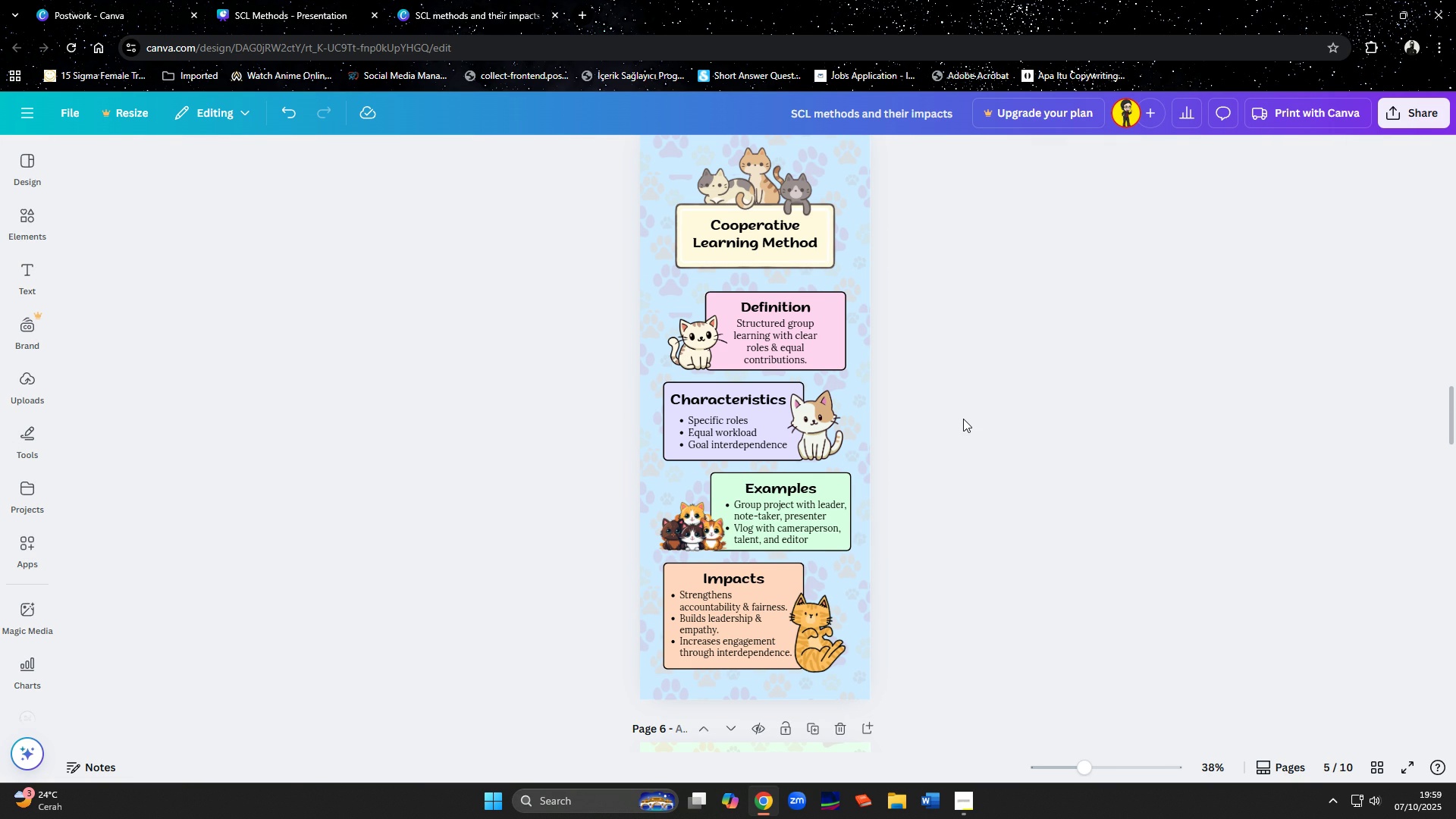 
double_click([310, 5])
 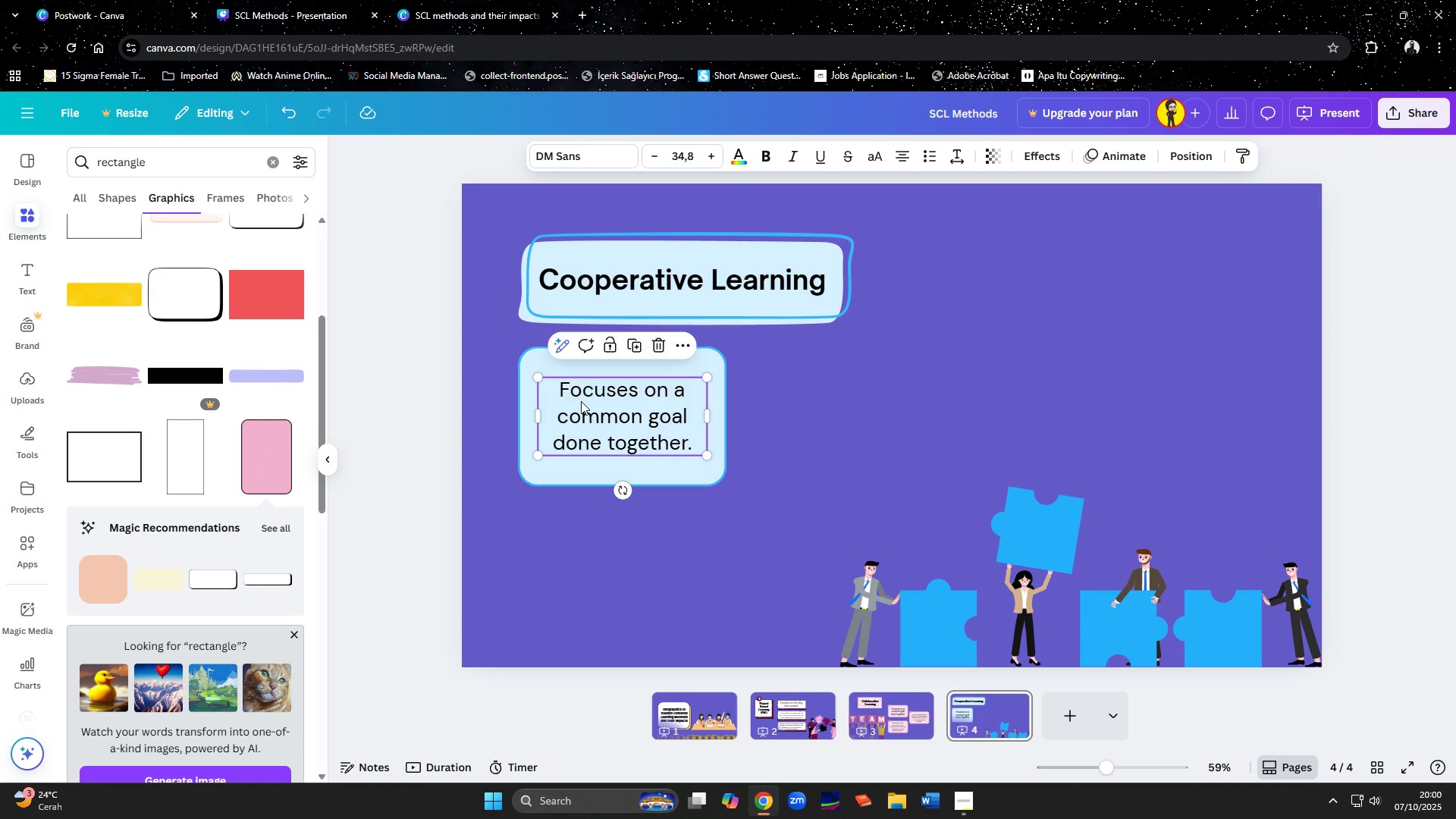 
double_click([581, 401])